 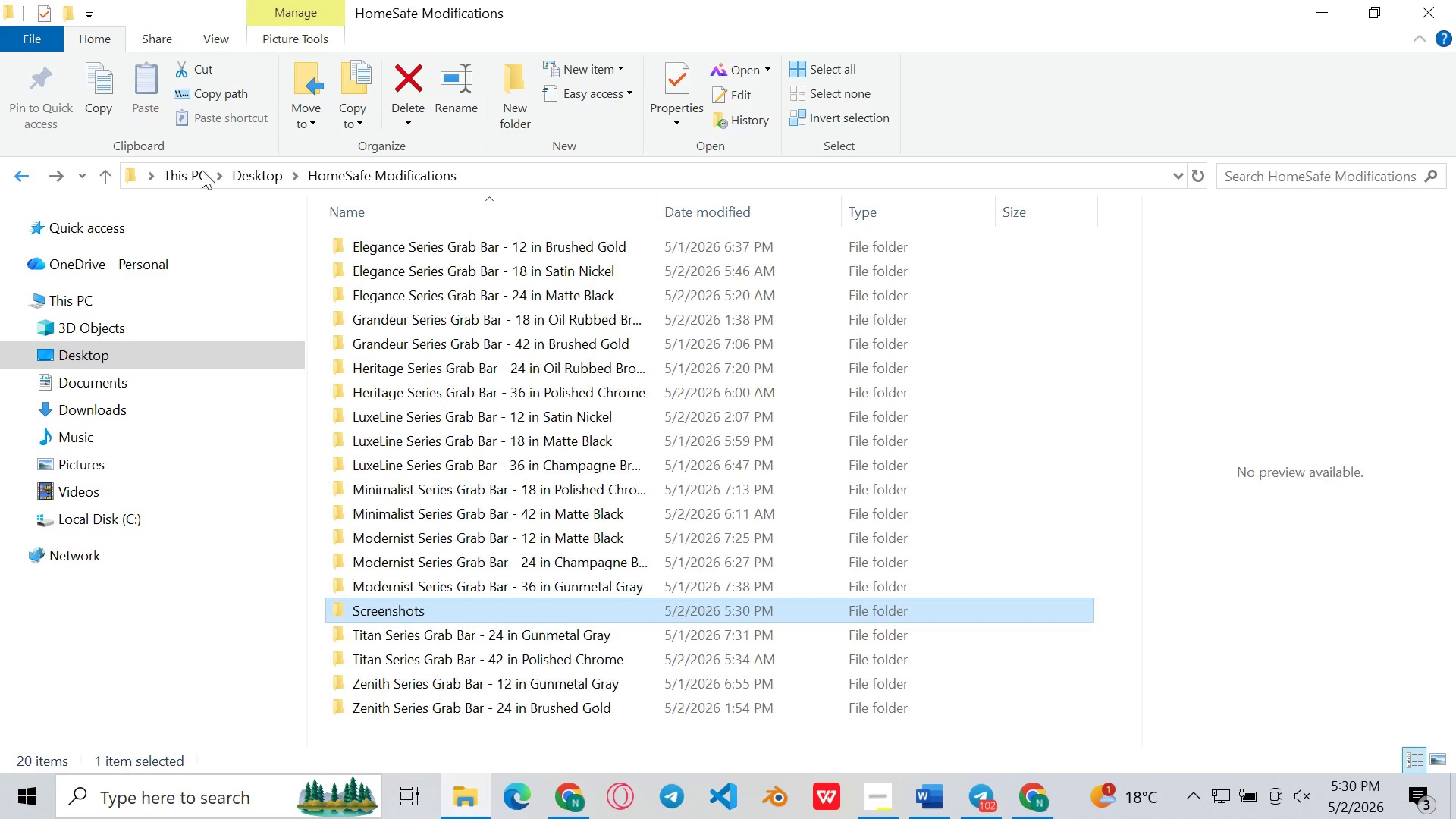 
right_click([487, 613])
 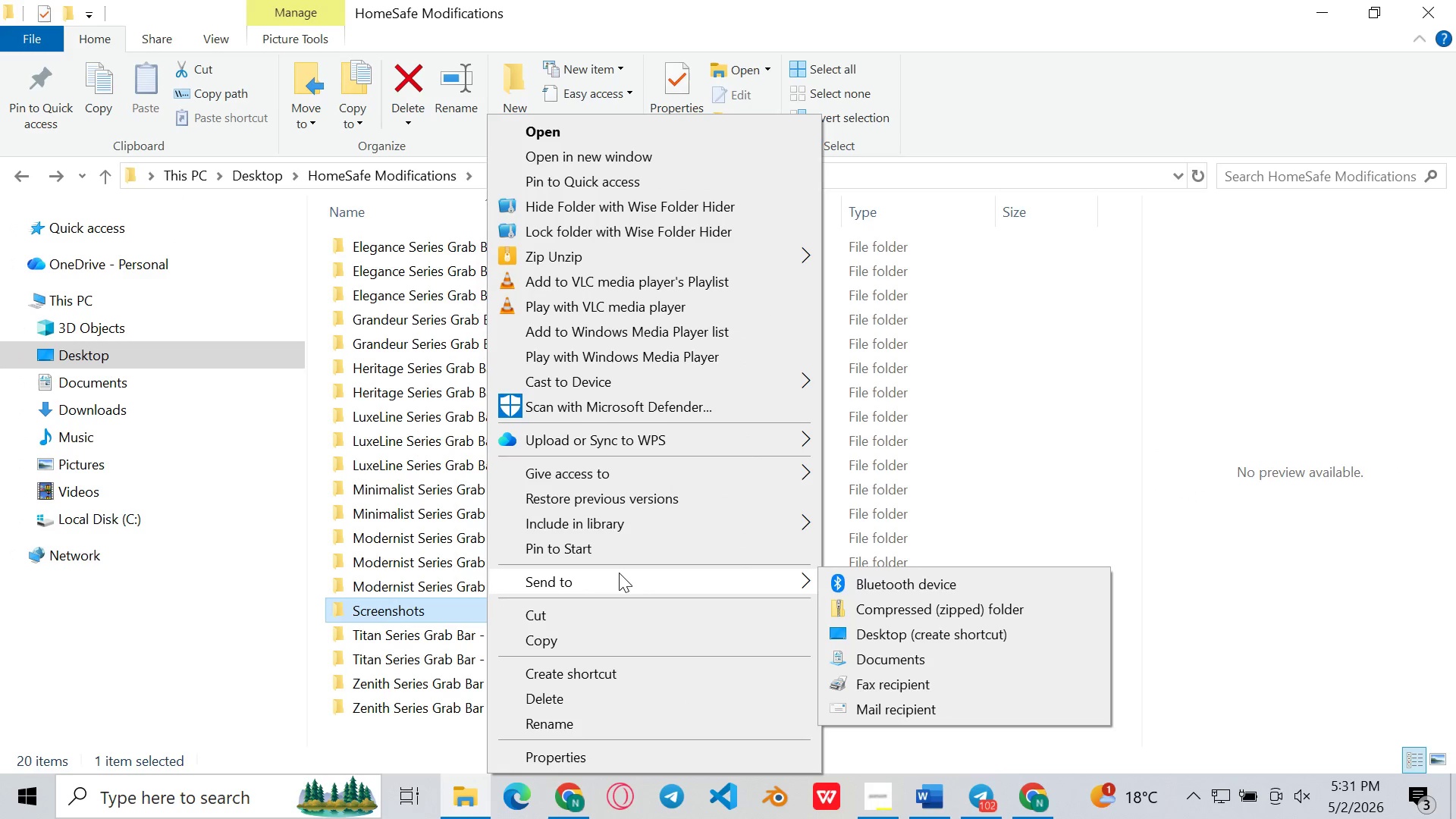 
left_click([894, 610])
 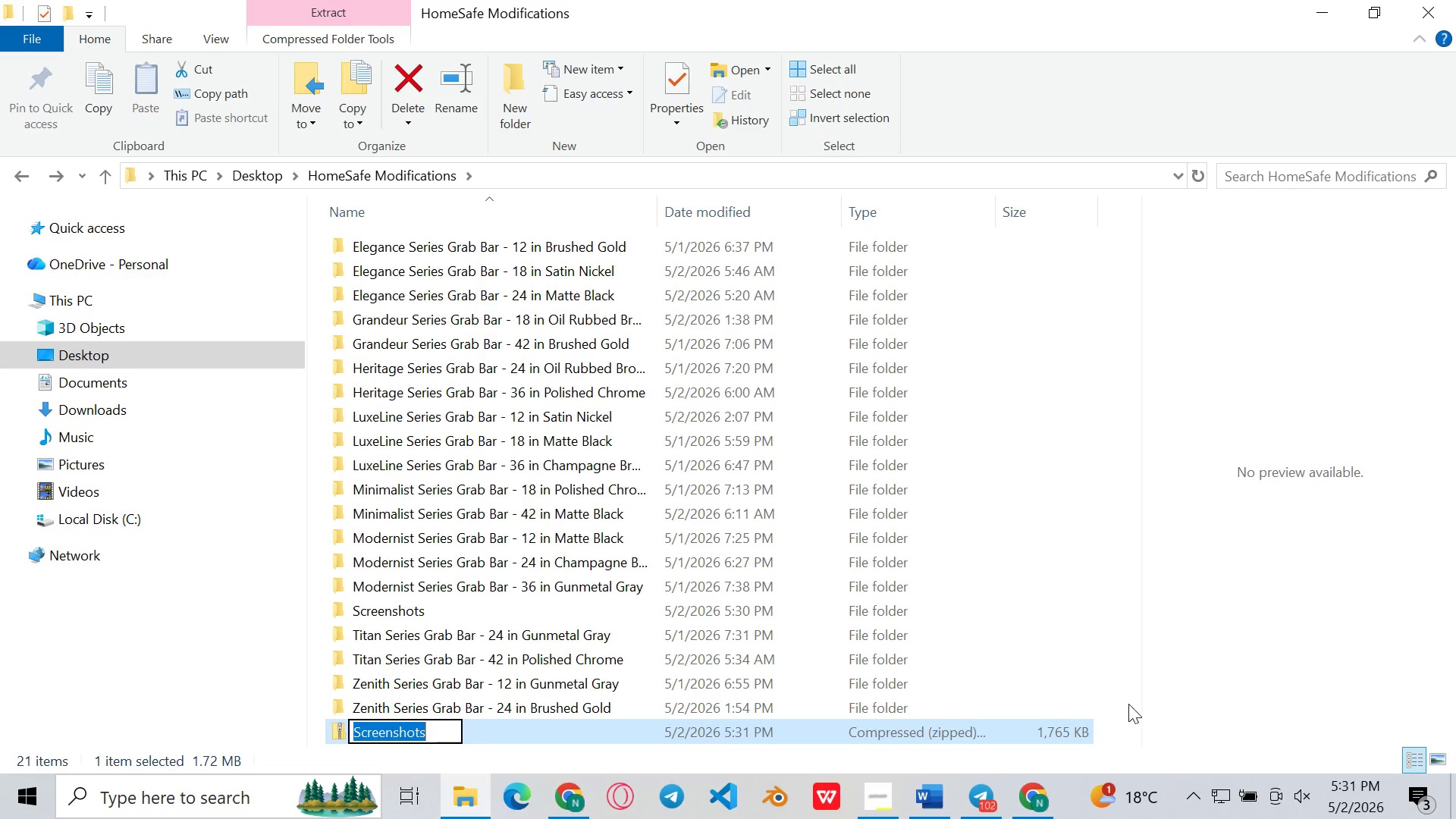 
left_click([1169, 721])
 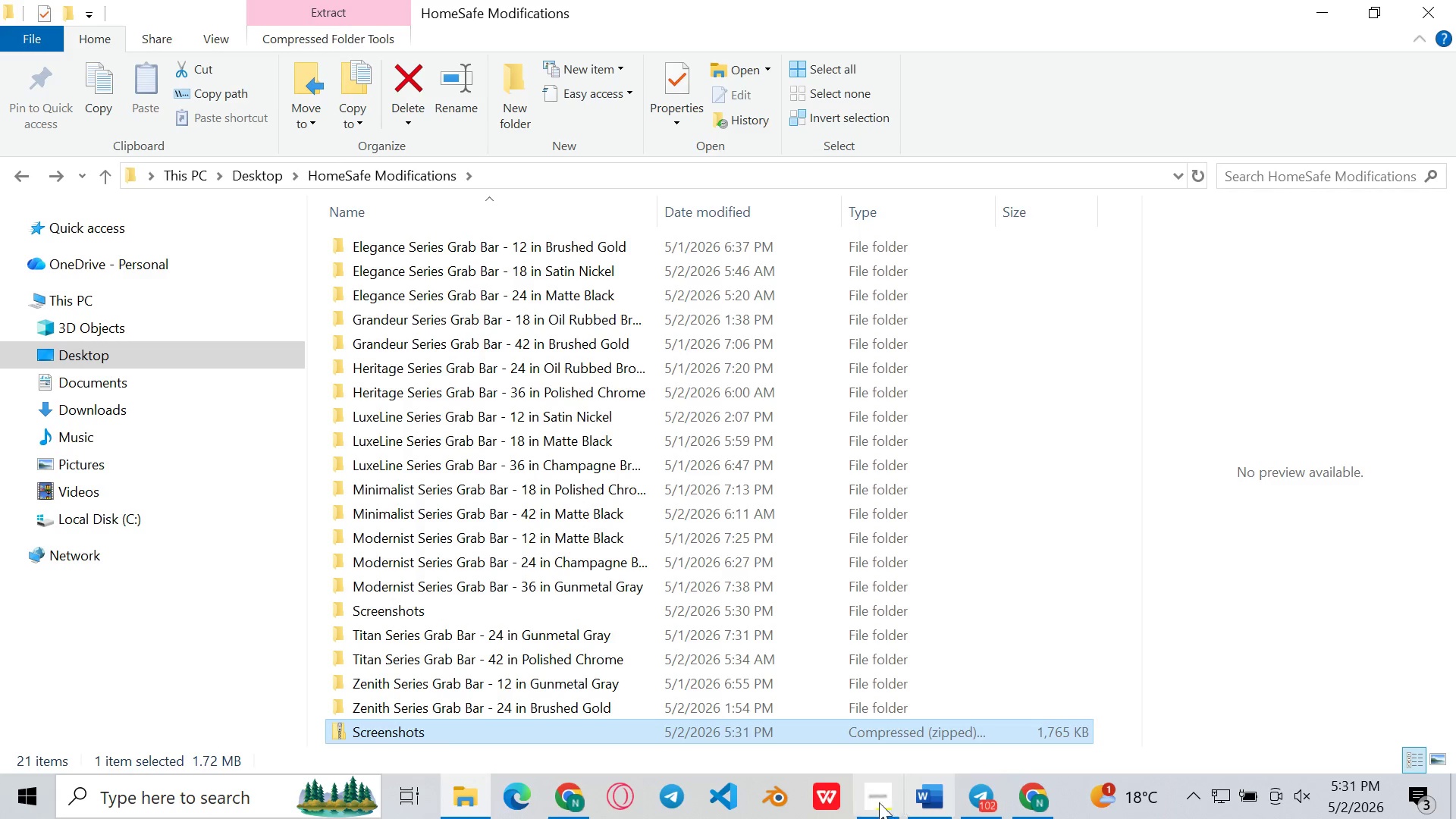 
left_click([870, 806])